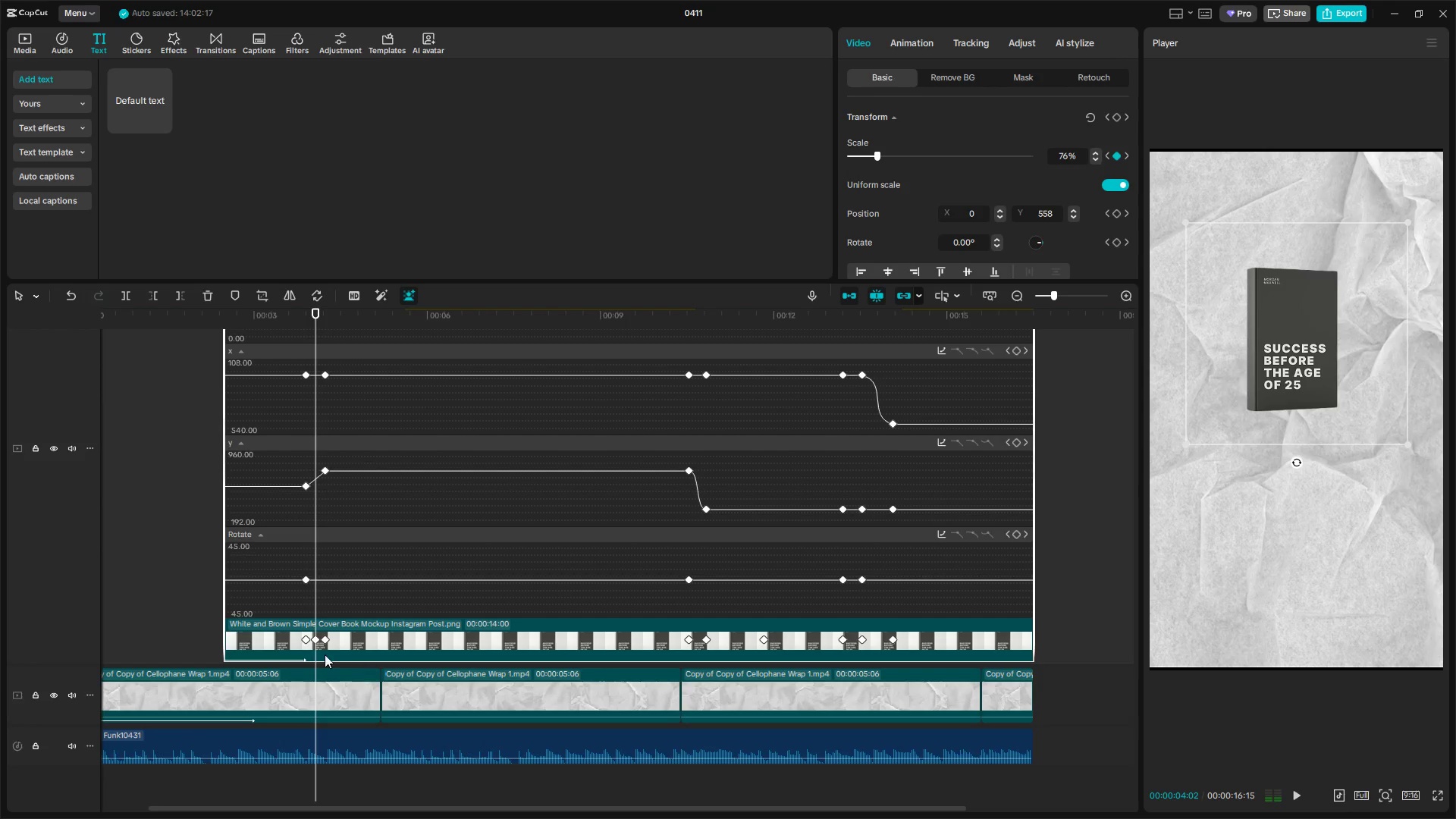 
left_click([303, 641])
 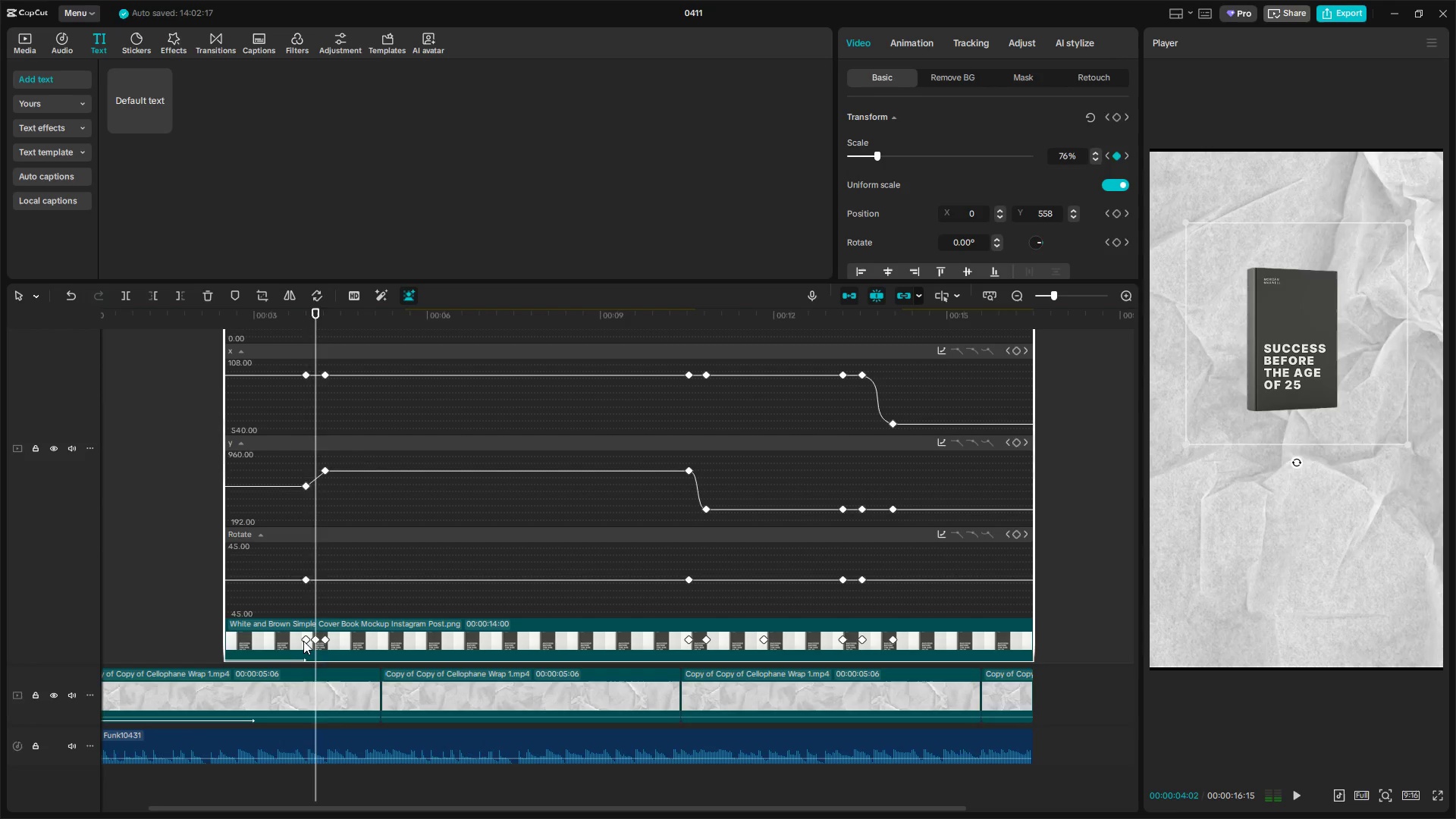 
right_click([303, 641])
 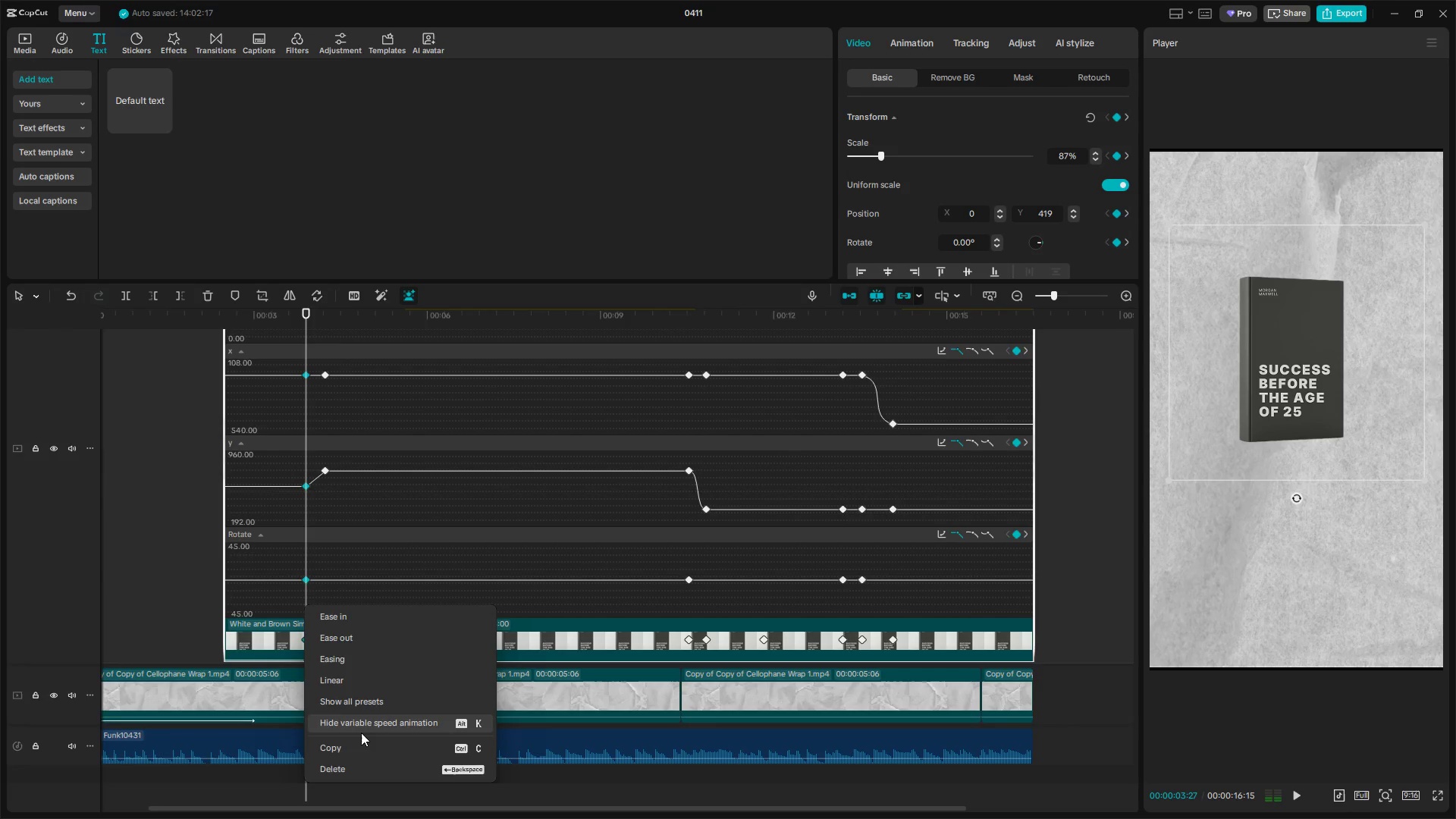 
left_click([371, 704])
 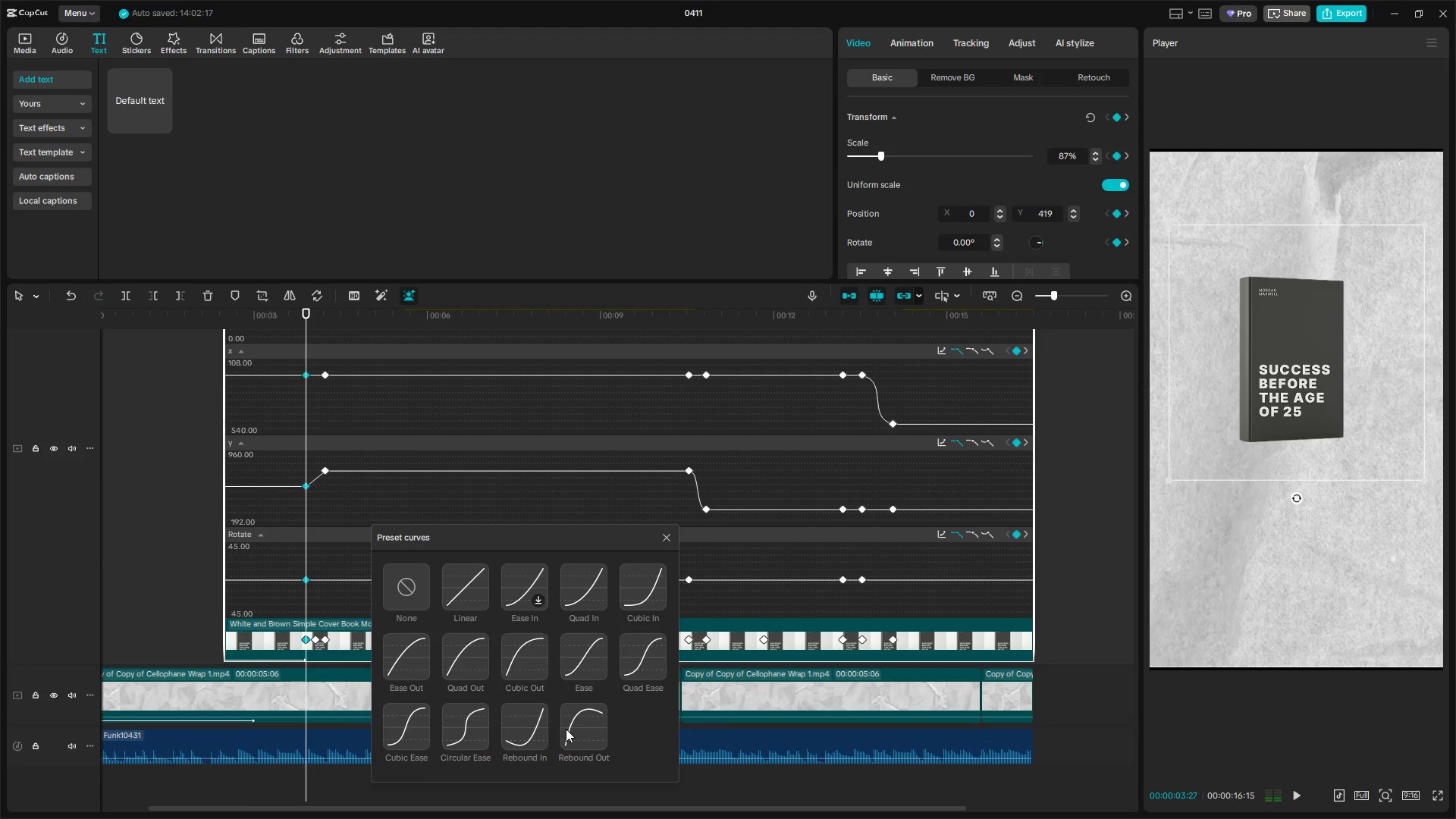 
left_click([465, 724])
 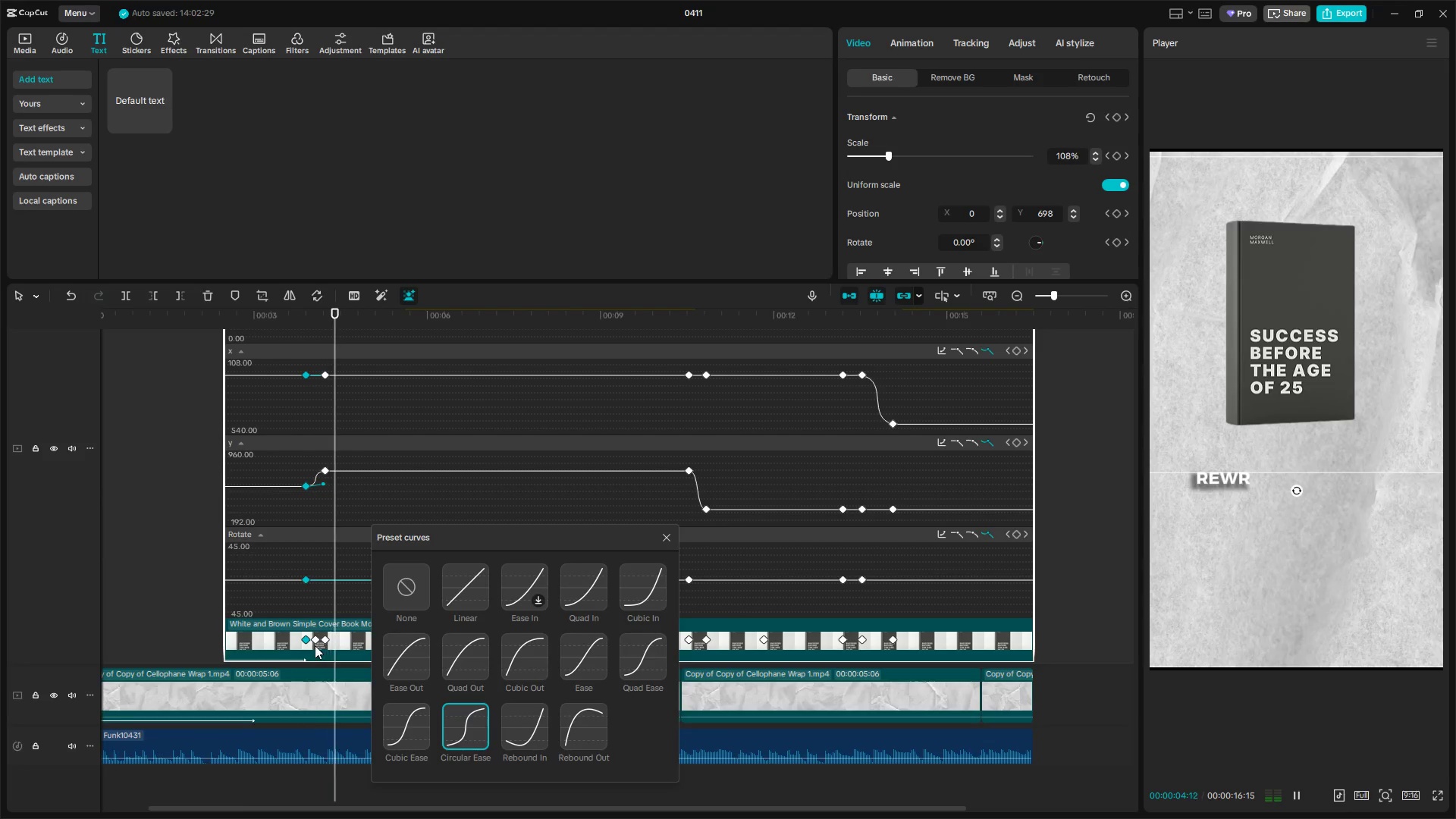 
left_click([316, 639])
 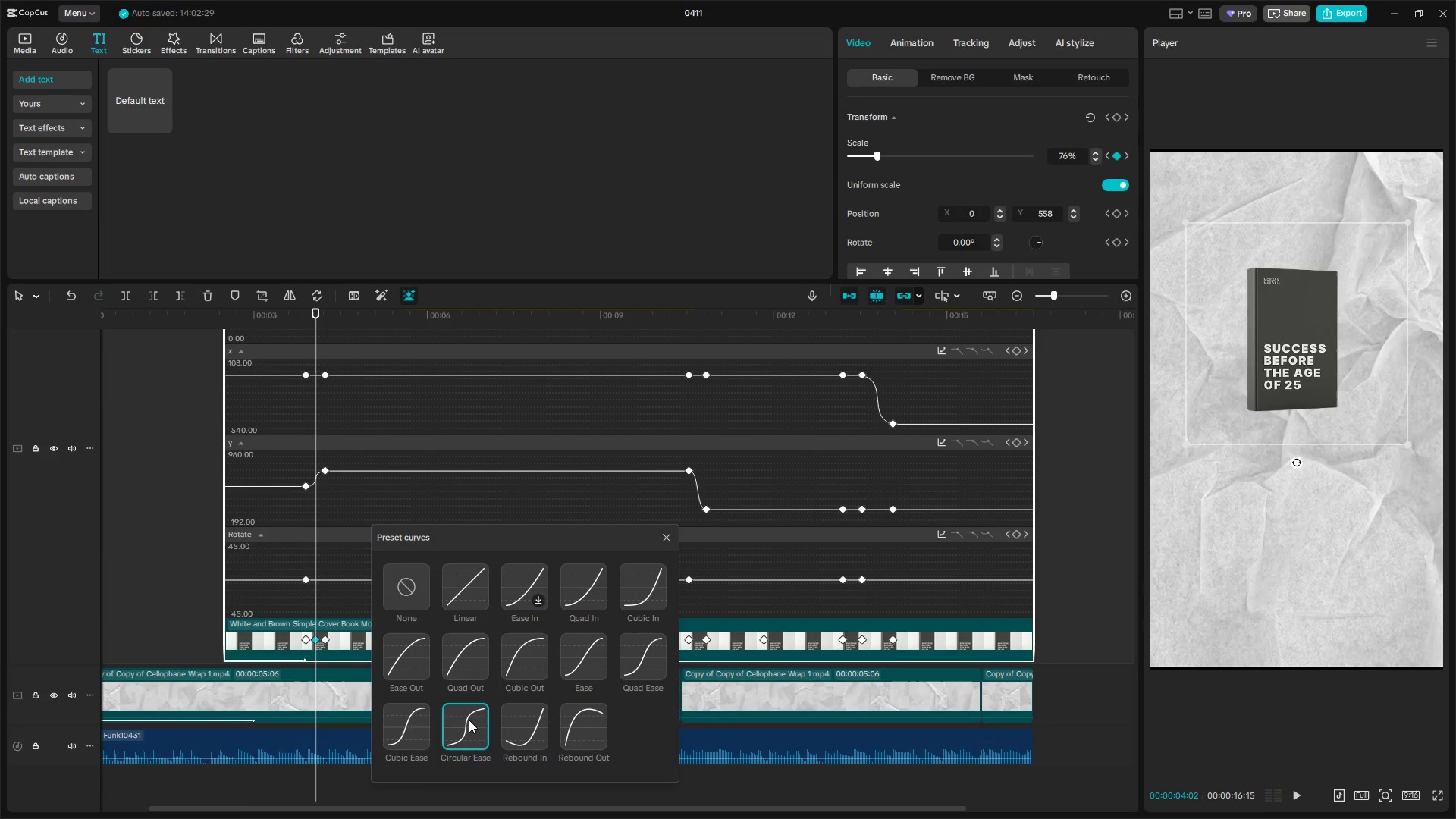 
left_click([469, 721])
 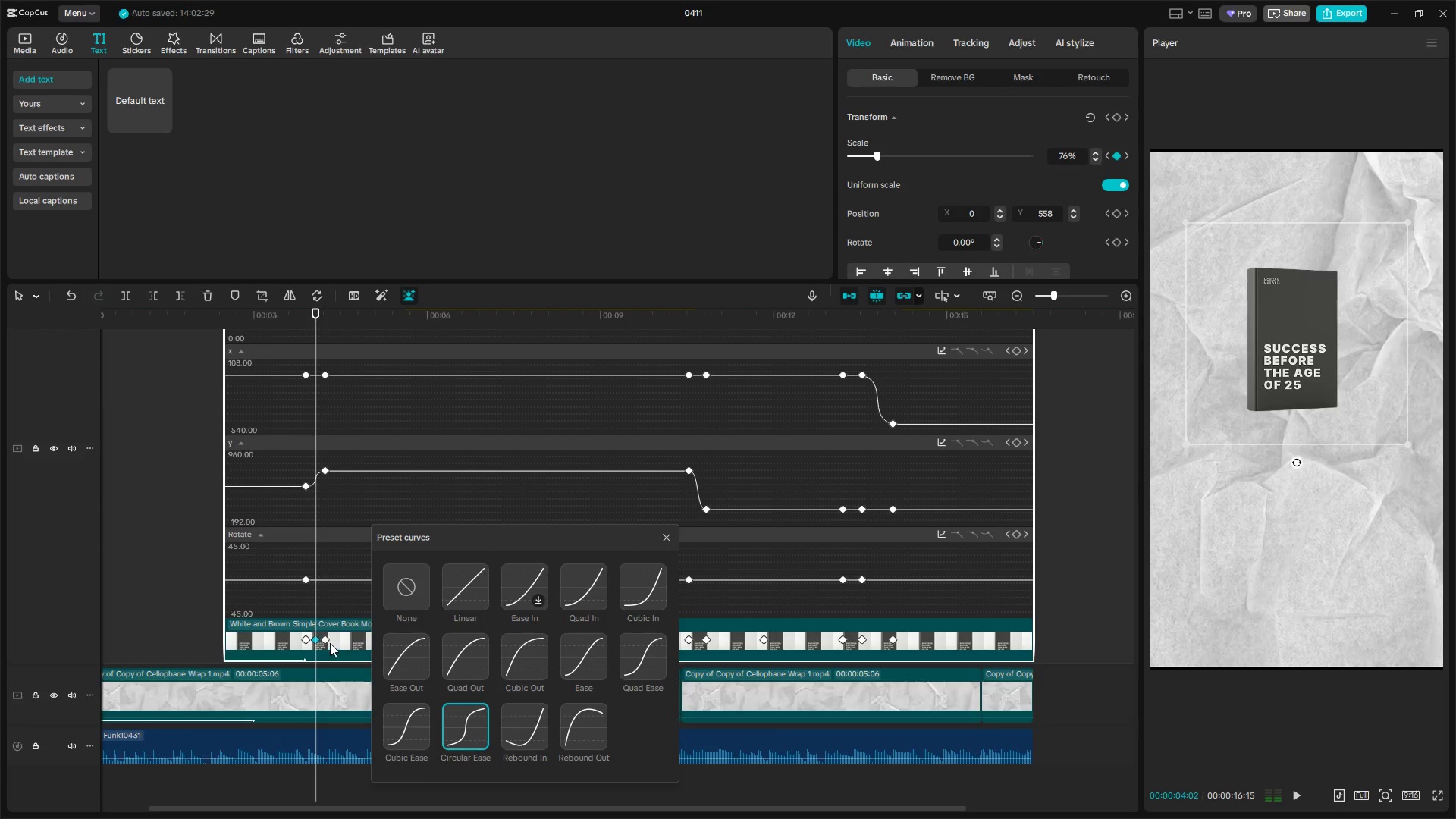 
left_click([325, 641])
 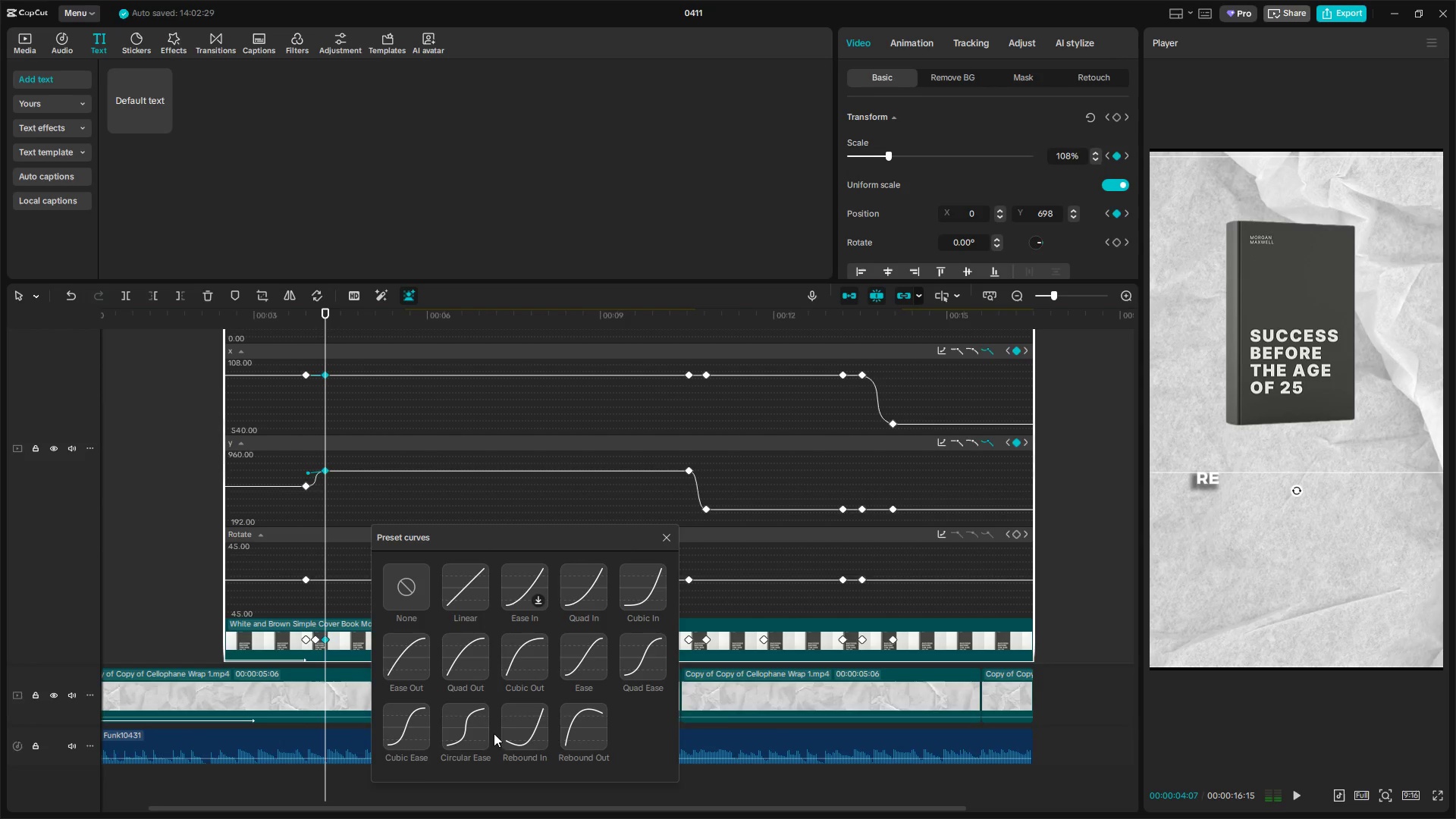 
left_click([473, 730])
 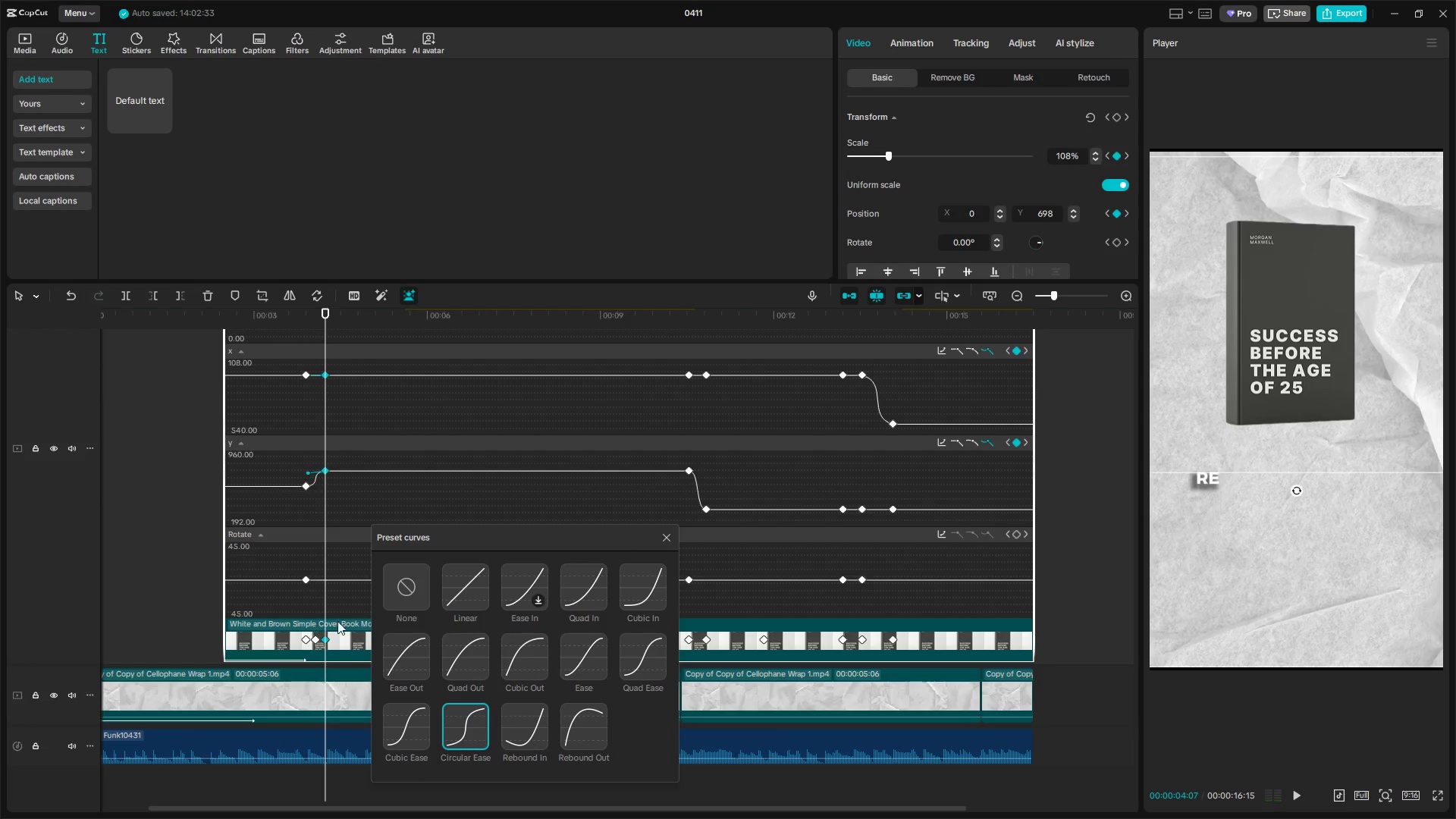 
left_click([306, 581])
 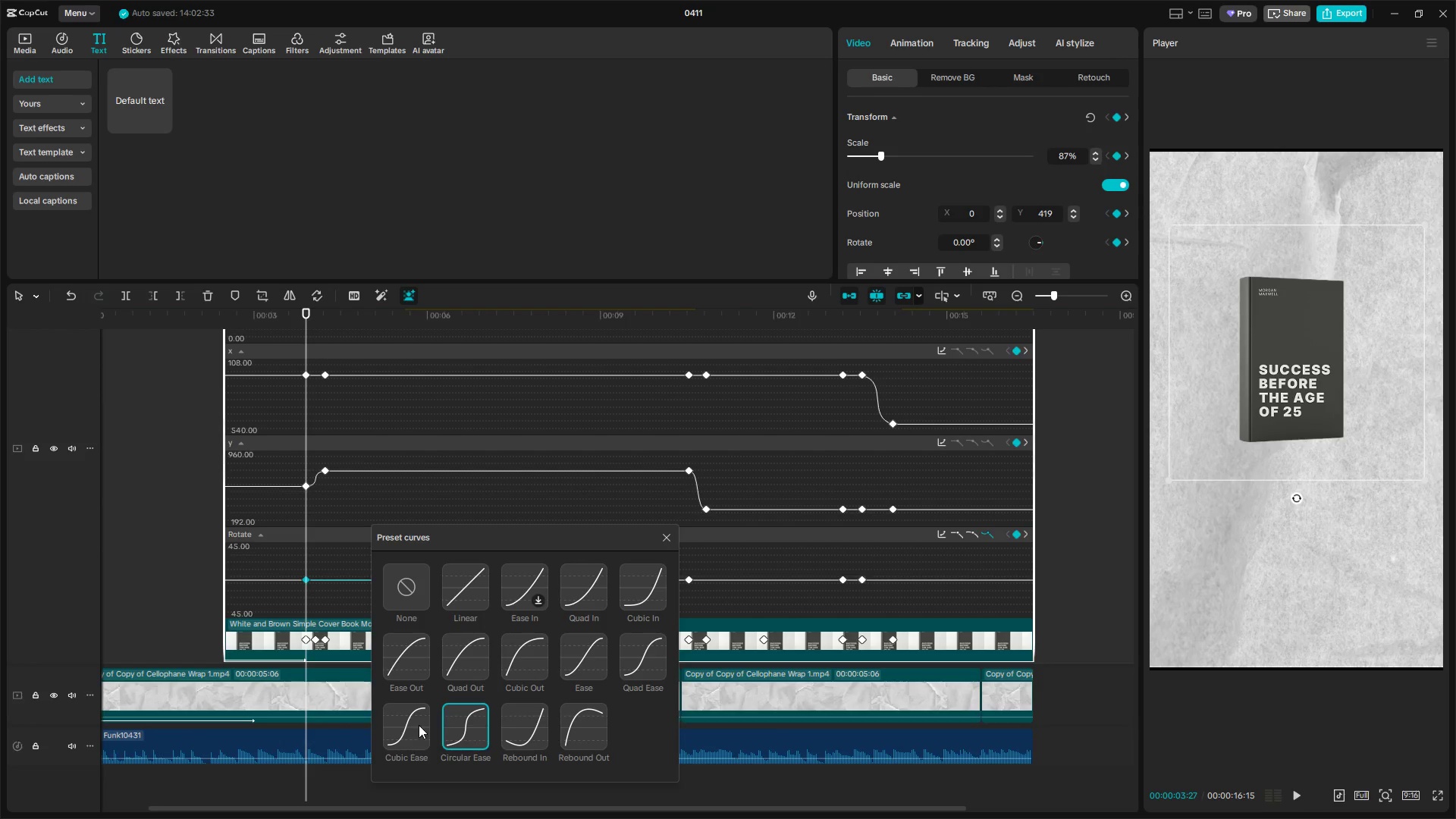 
left_click([466, 736])
 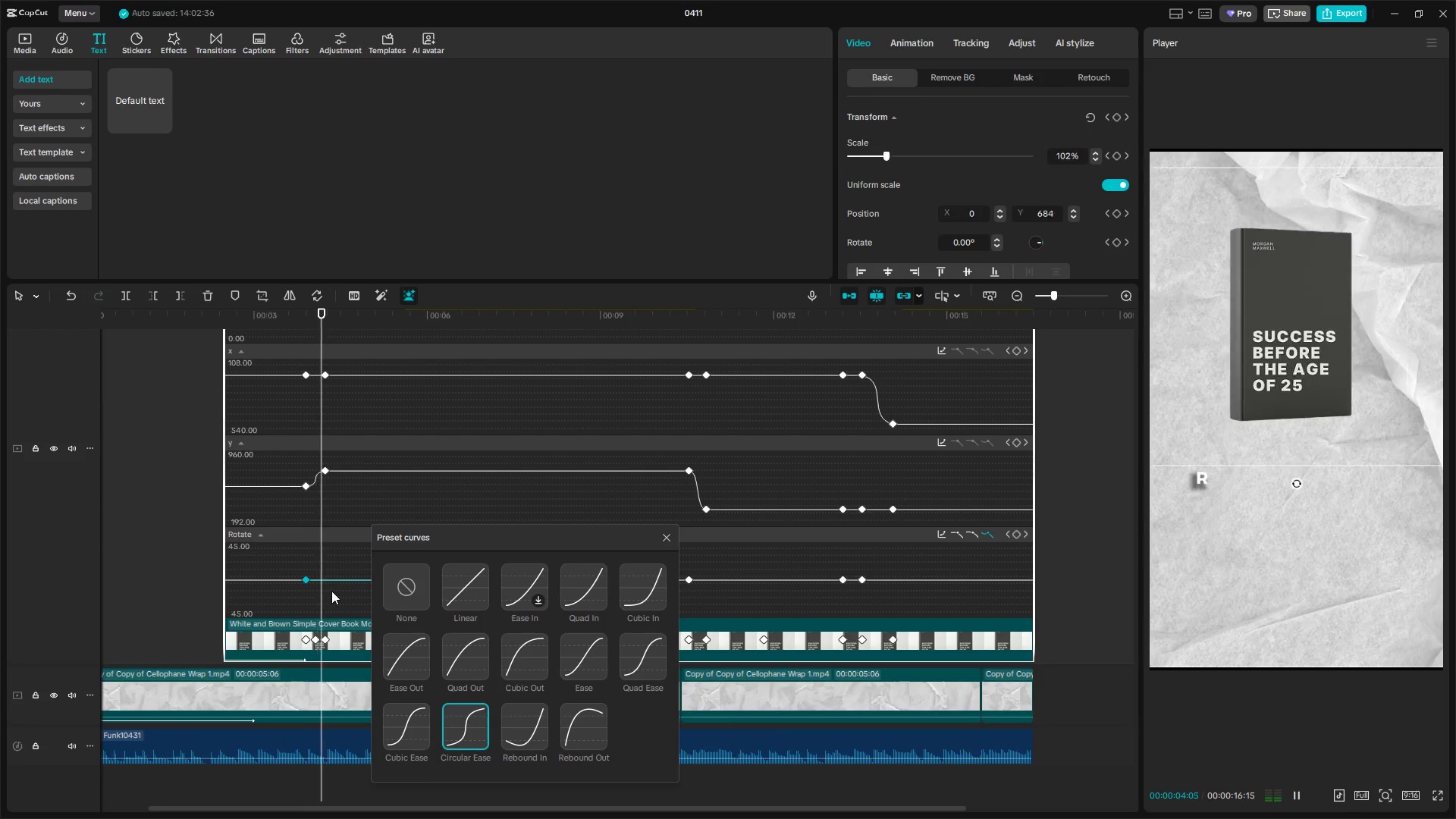 
scroll: coordinate [313, 591], scroll_direction: up, amount: 2.0
 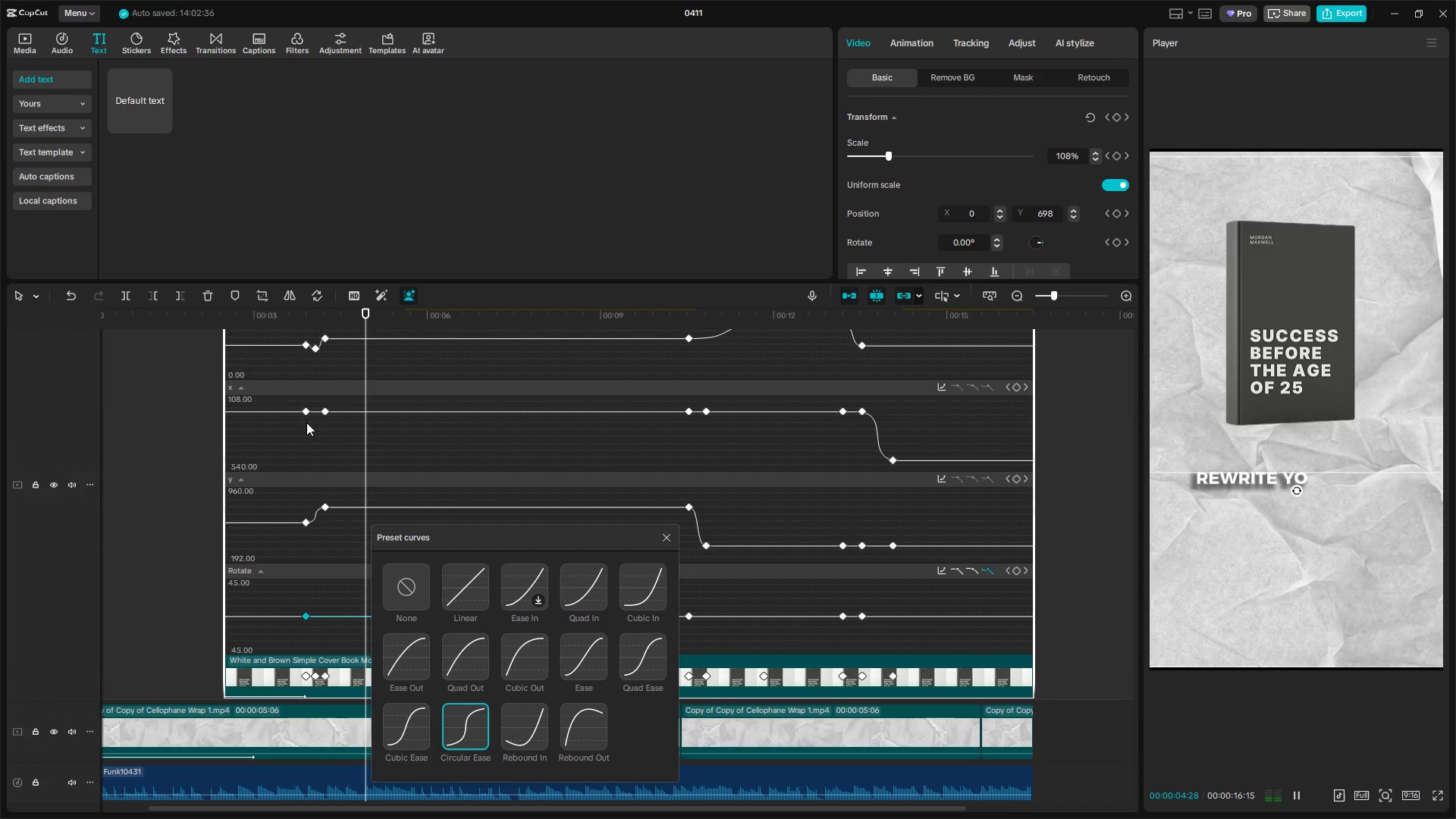 
left_click([304, 411])
 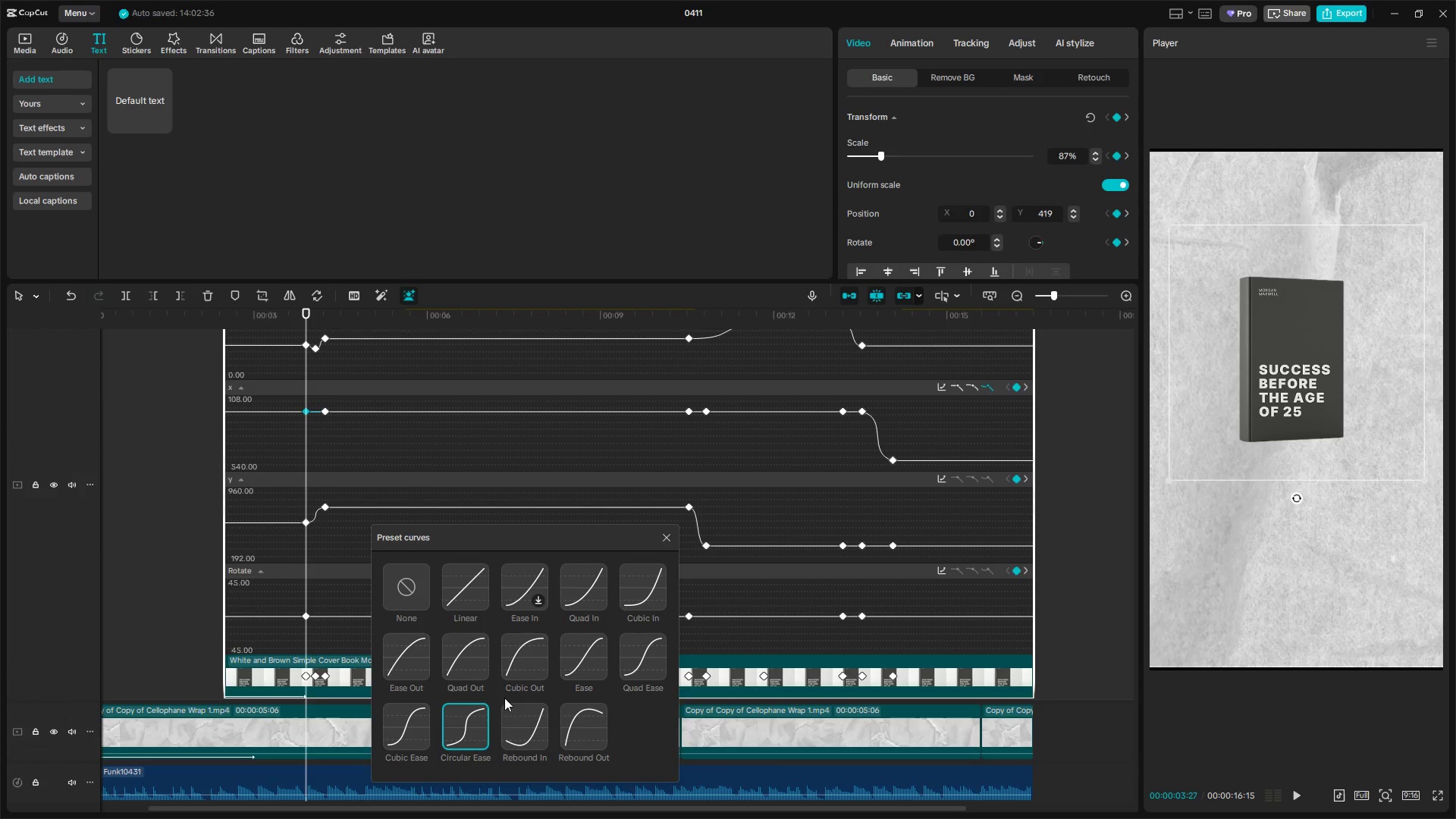 
left_click([325, 414])
 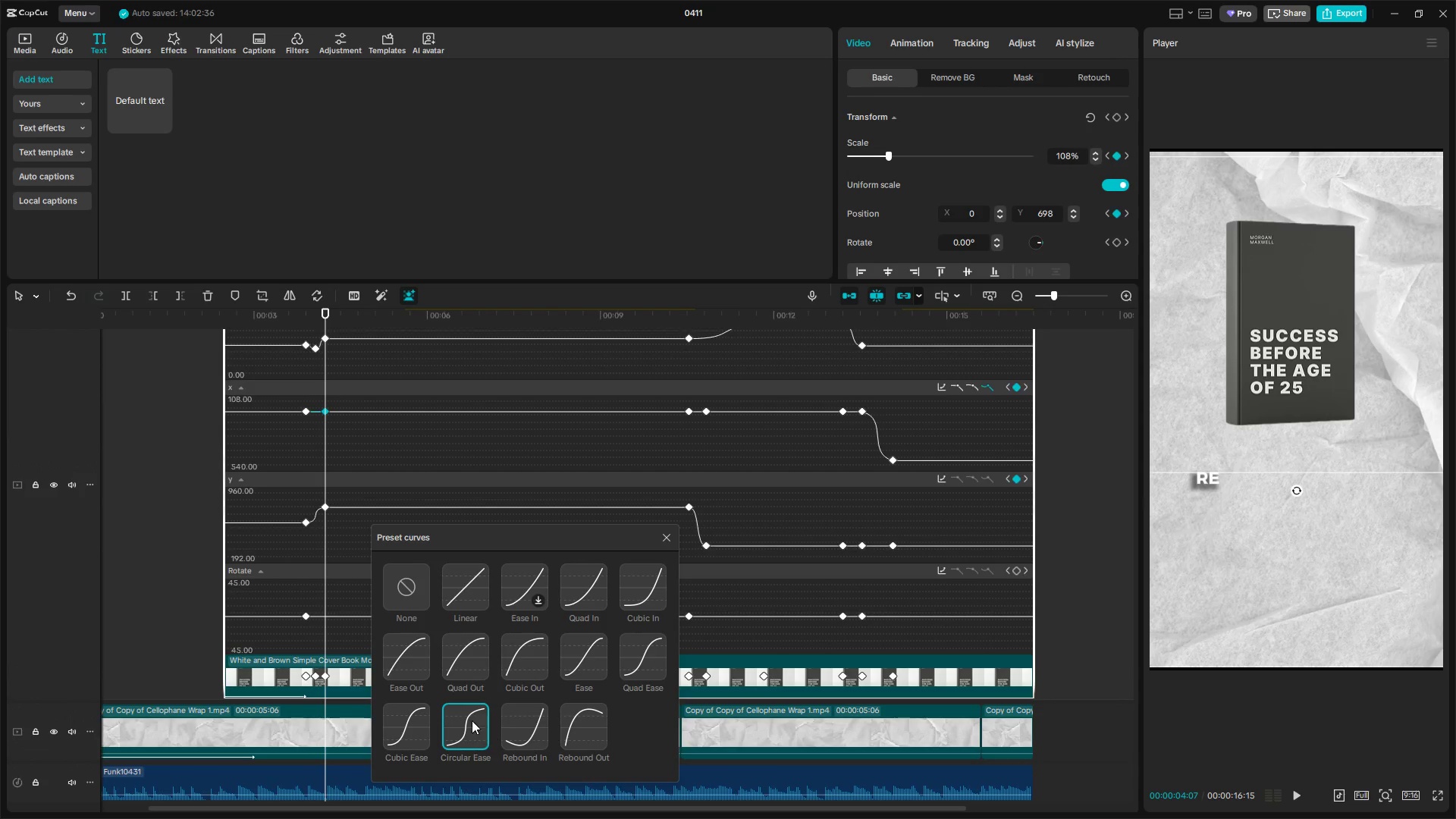 
scroll: coordinate [347, 601], scroll_direction: up, amount: 6.0